 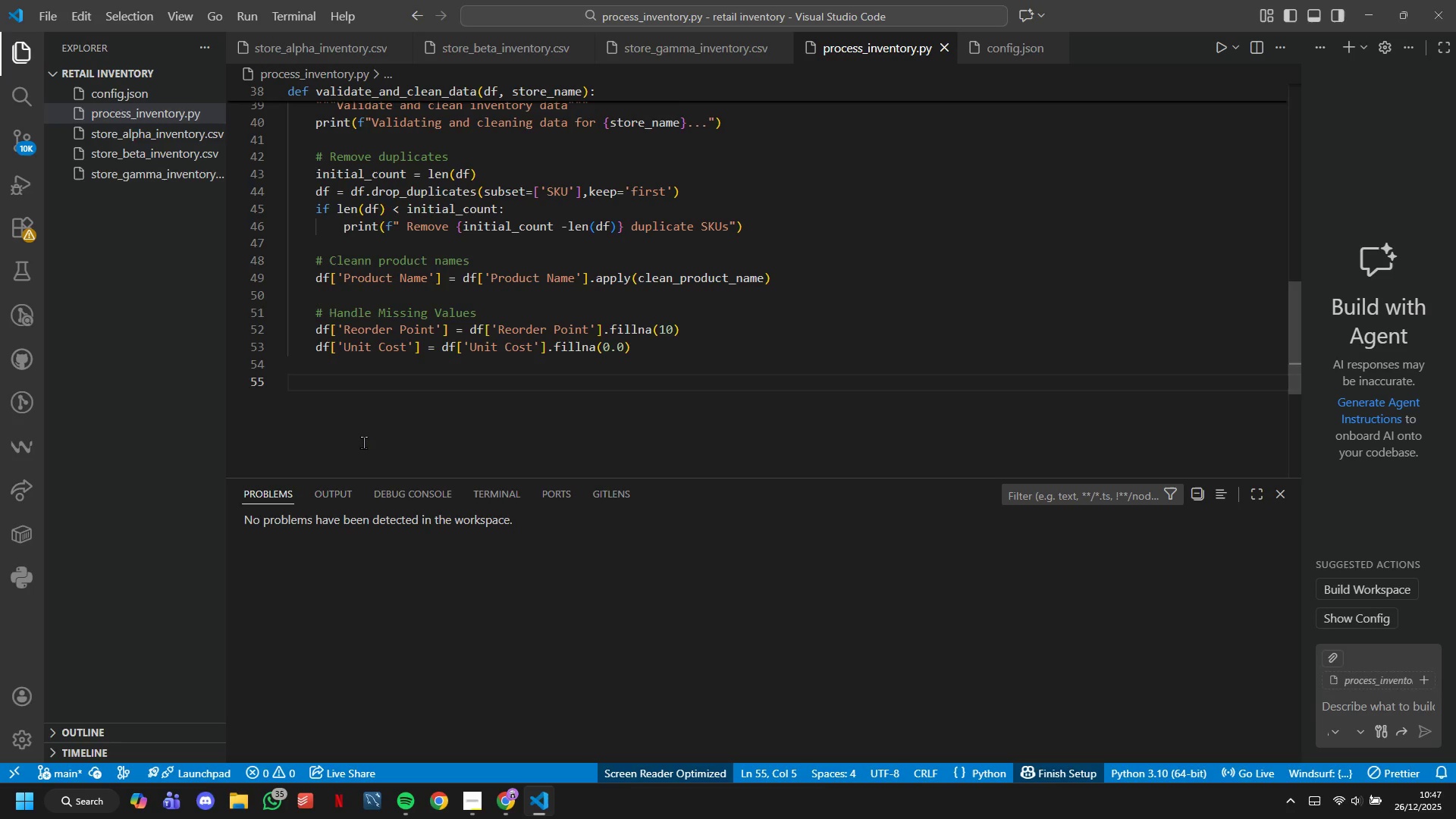 
key(Shift+3)
 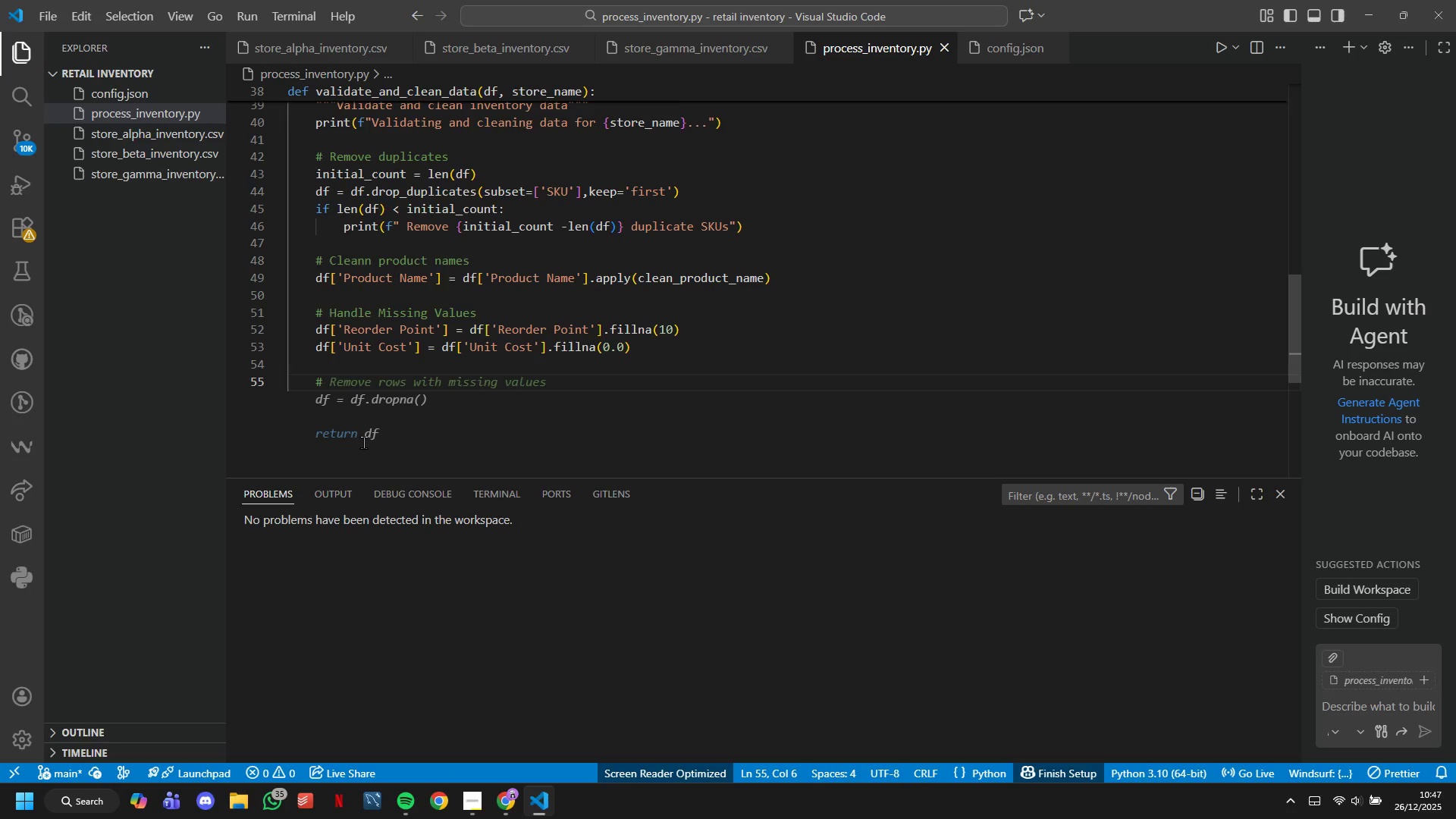 
wait(12.94)
 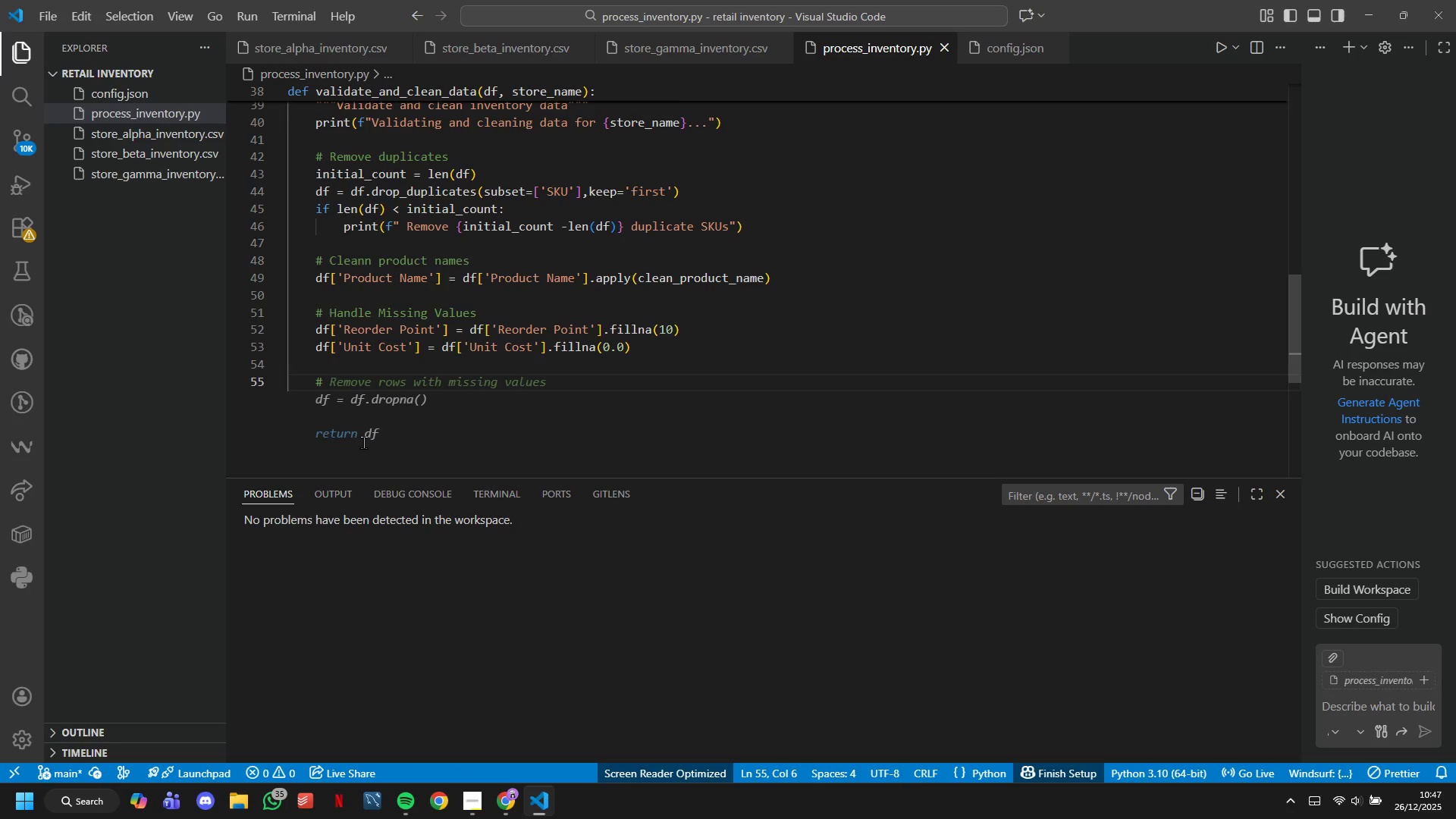 
type( Convert dates)
 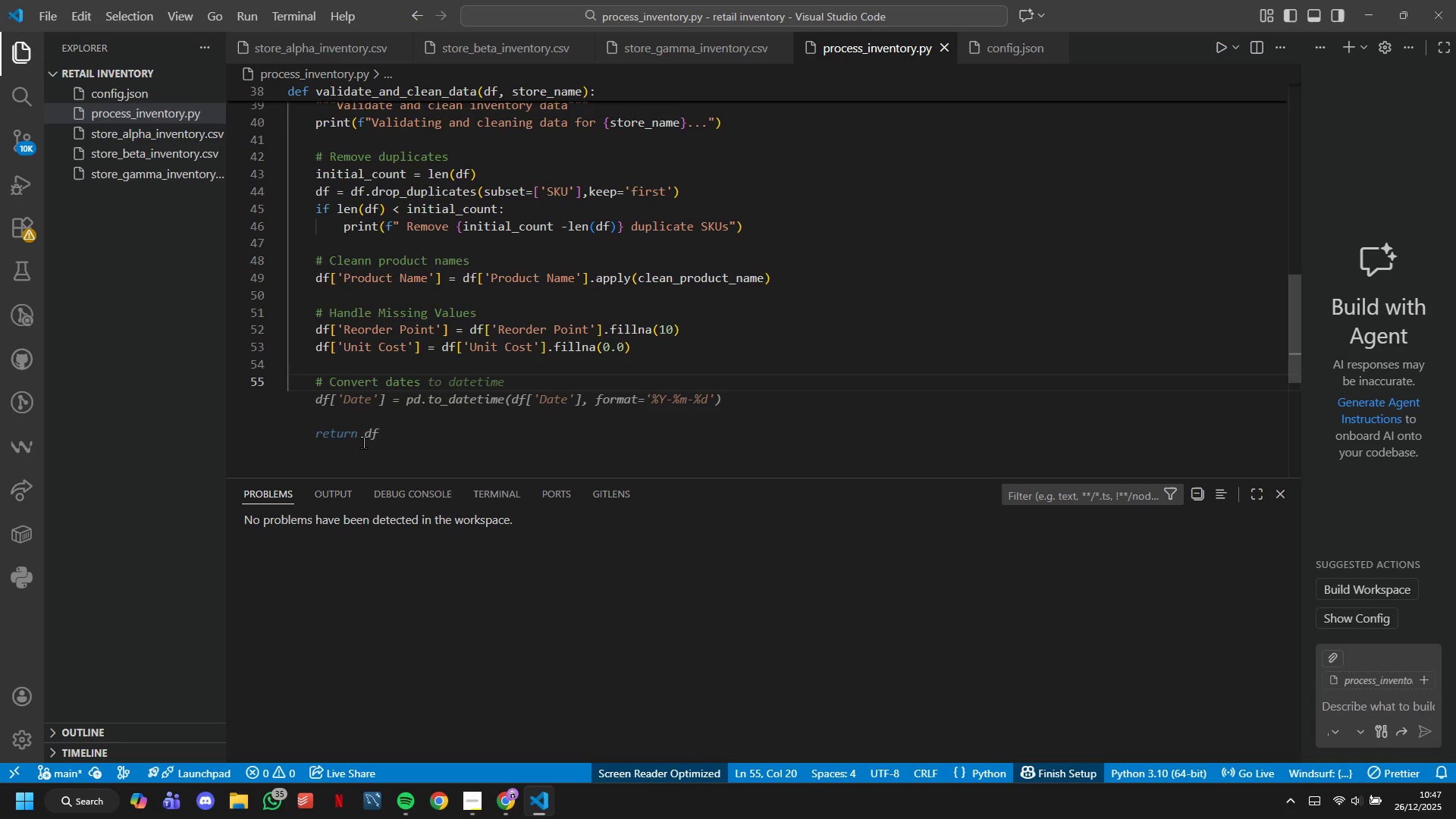 
key(Enter)
 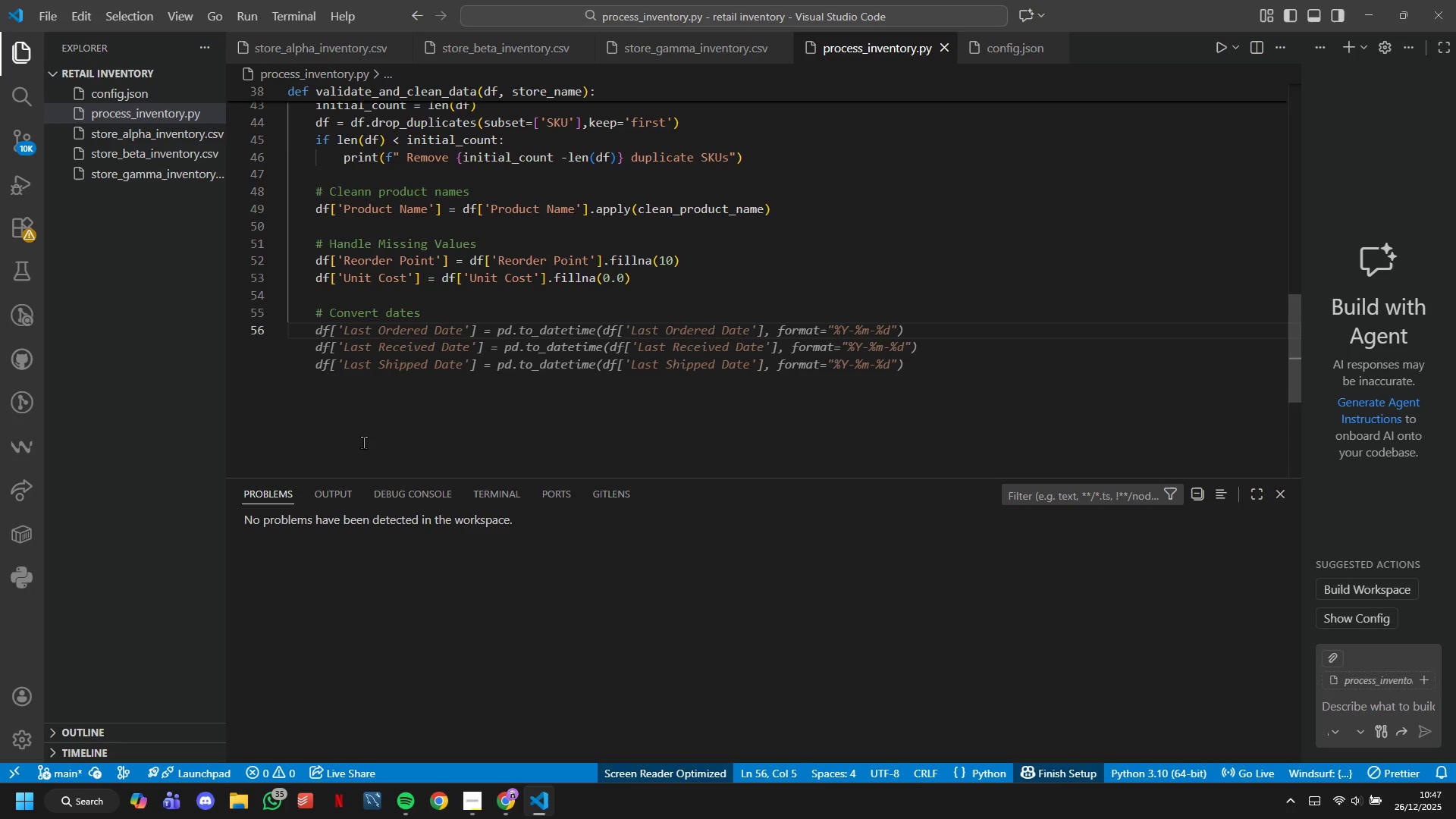 
wait(8.73)
 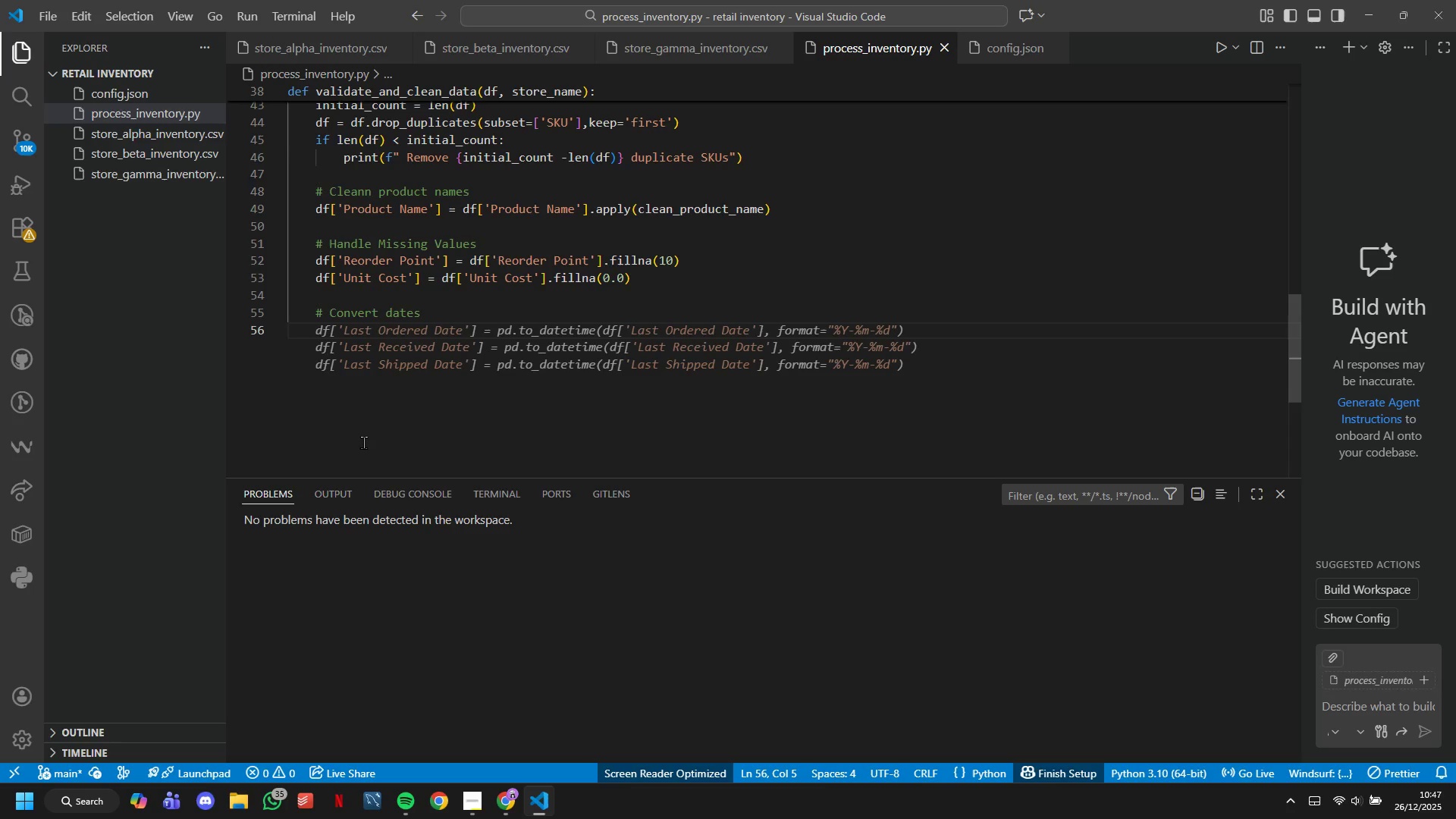 
type(df['Last Sale Date)
 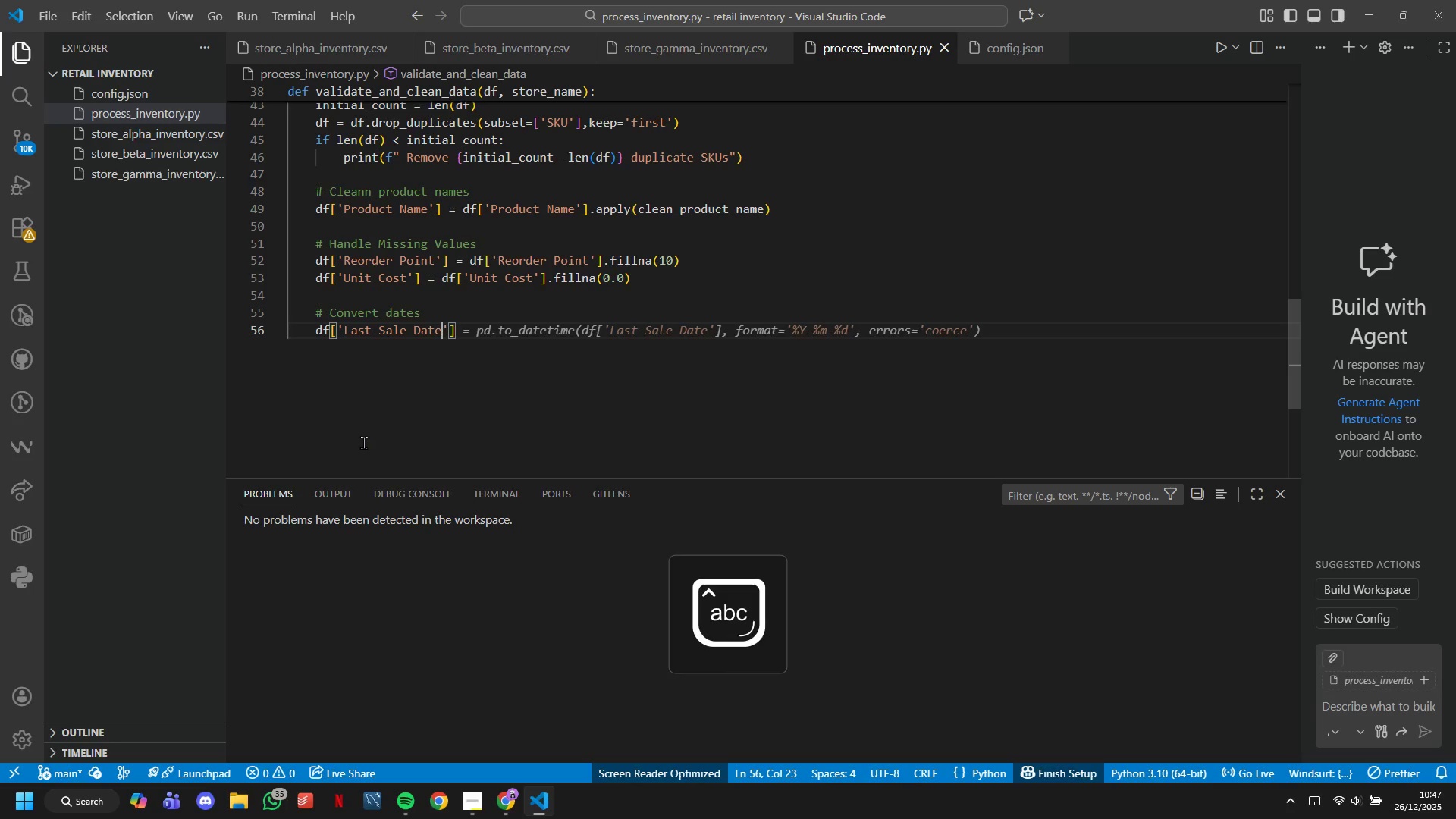 
key(ArrowRight)
 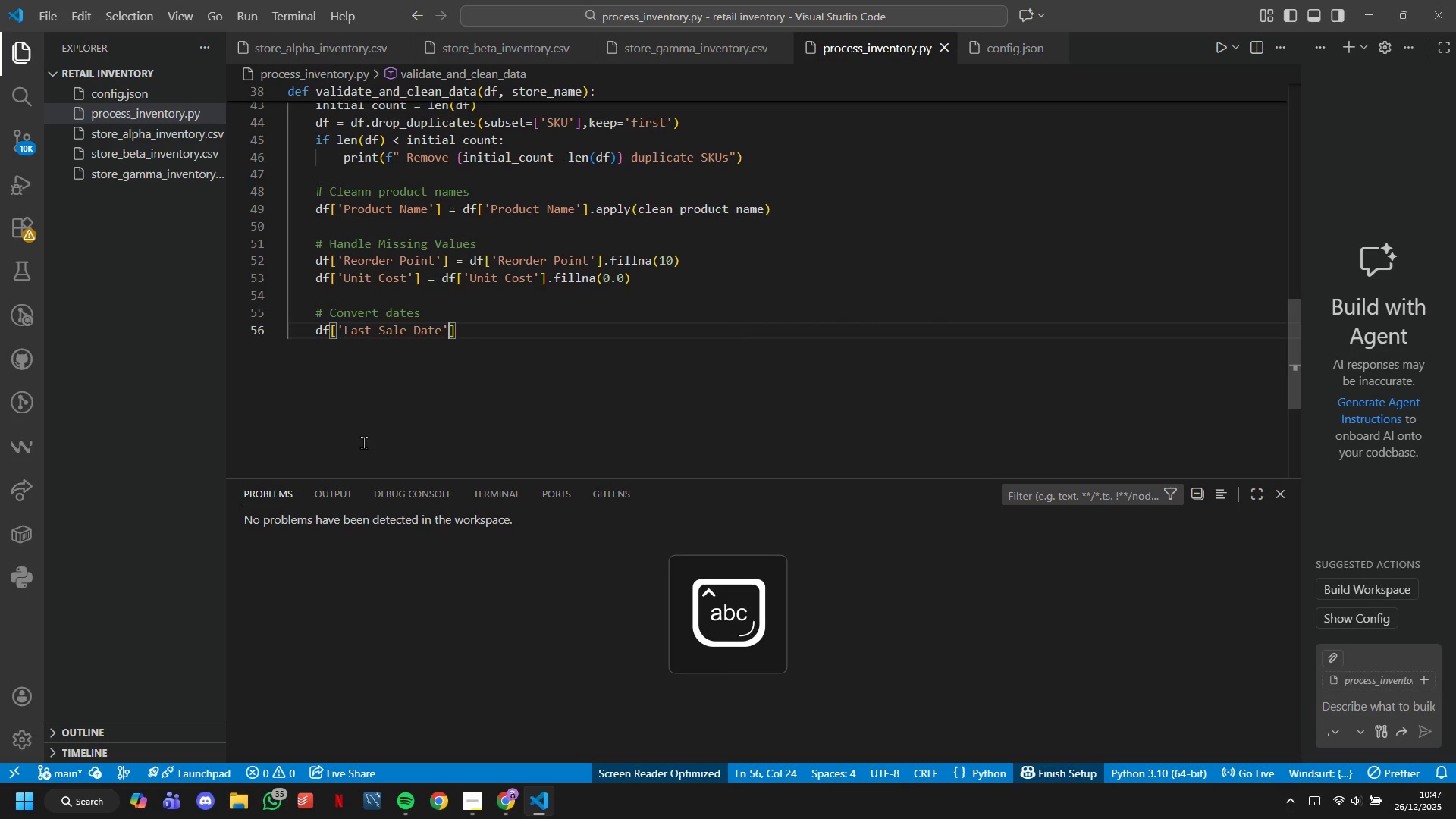 
key(ArrowRight)
 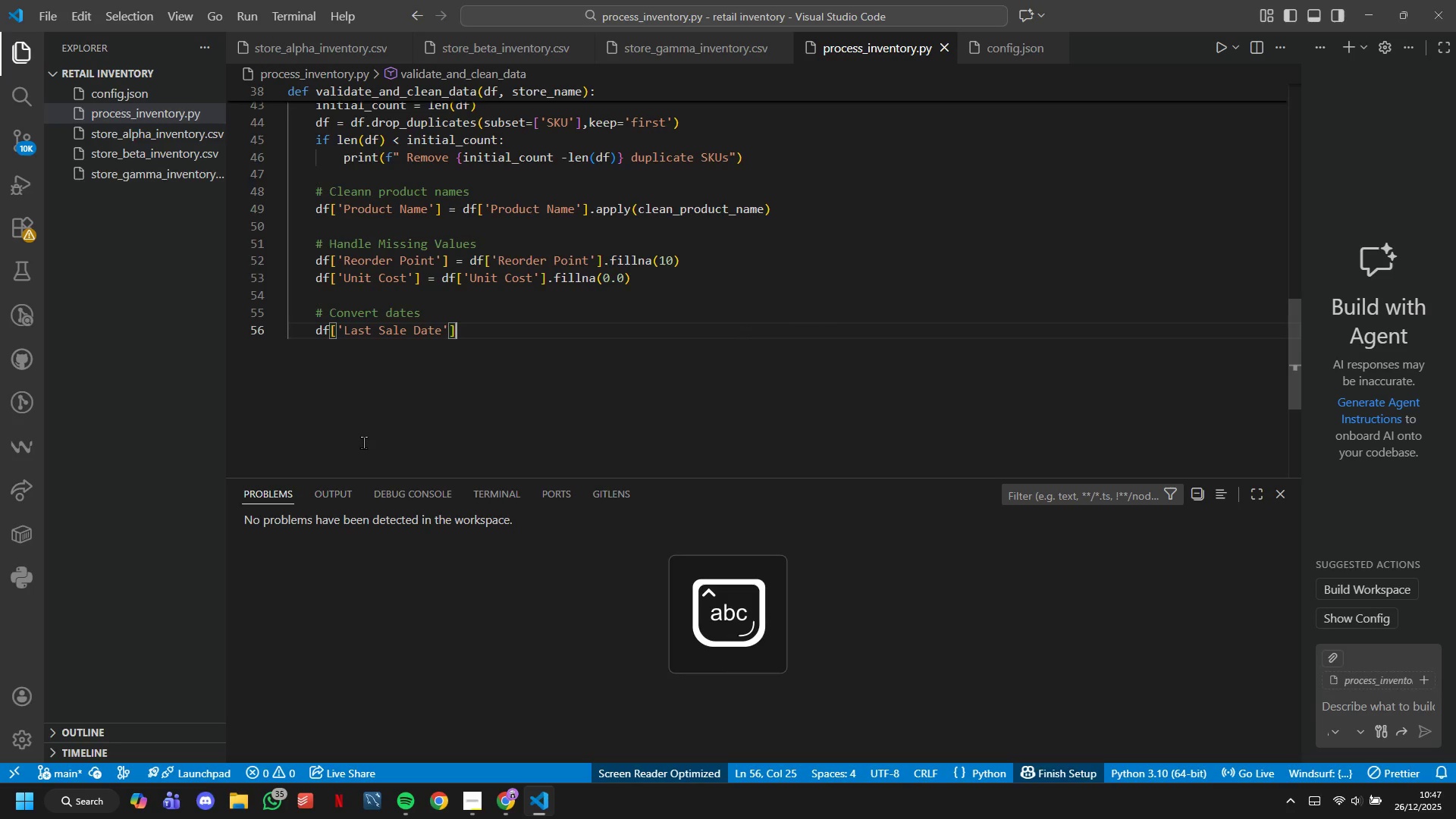 
type( = pd,)
 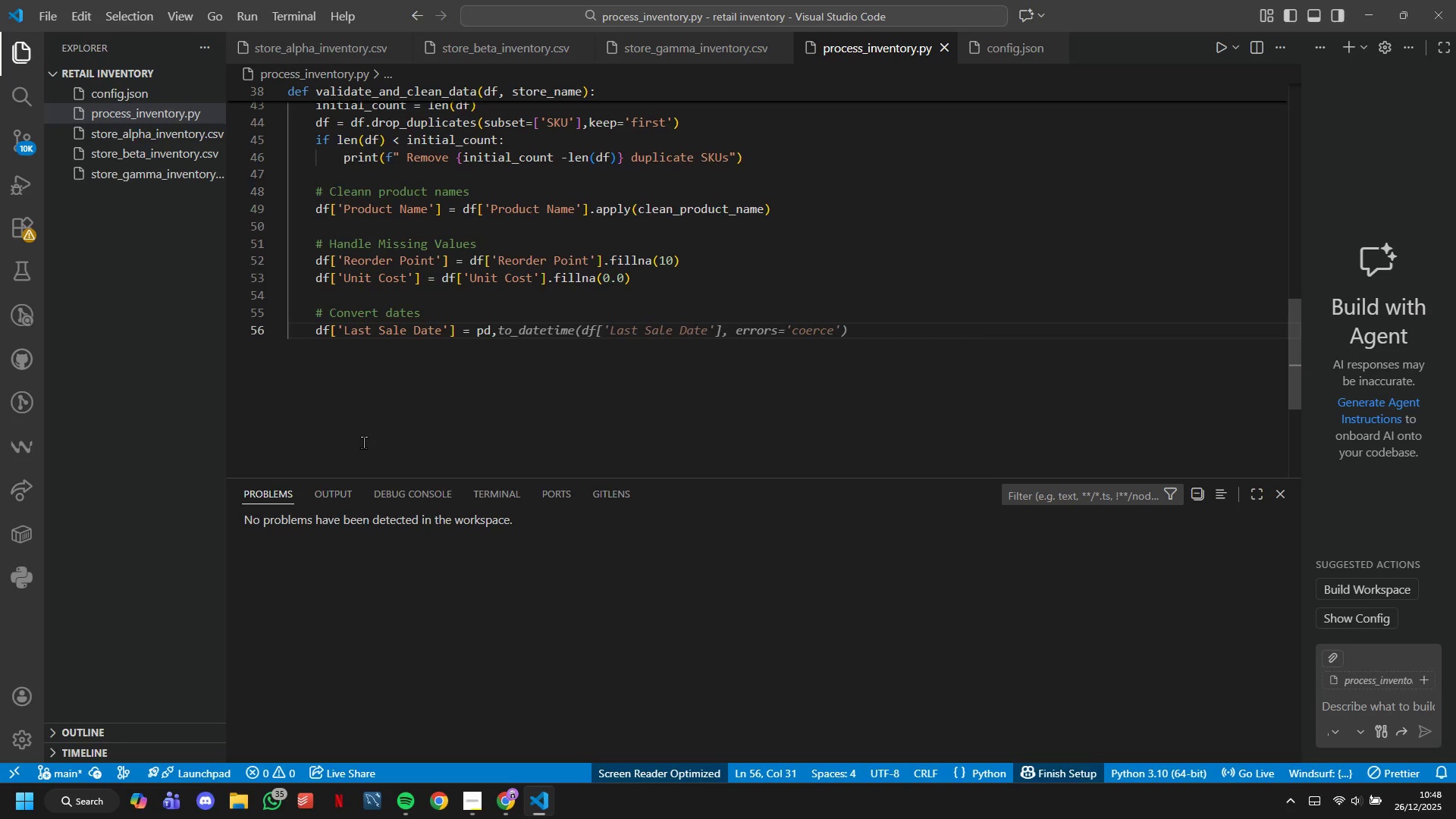 
wait(5.2)
 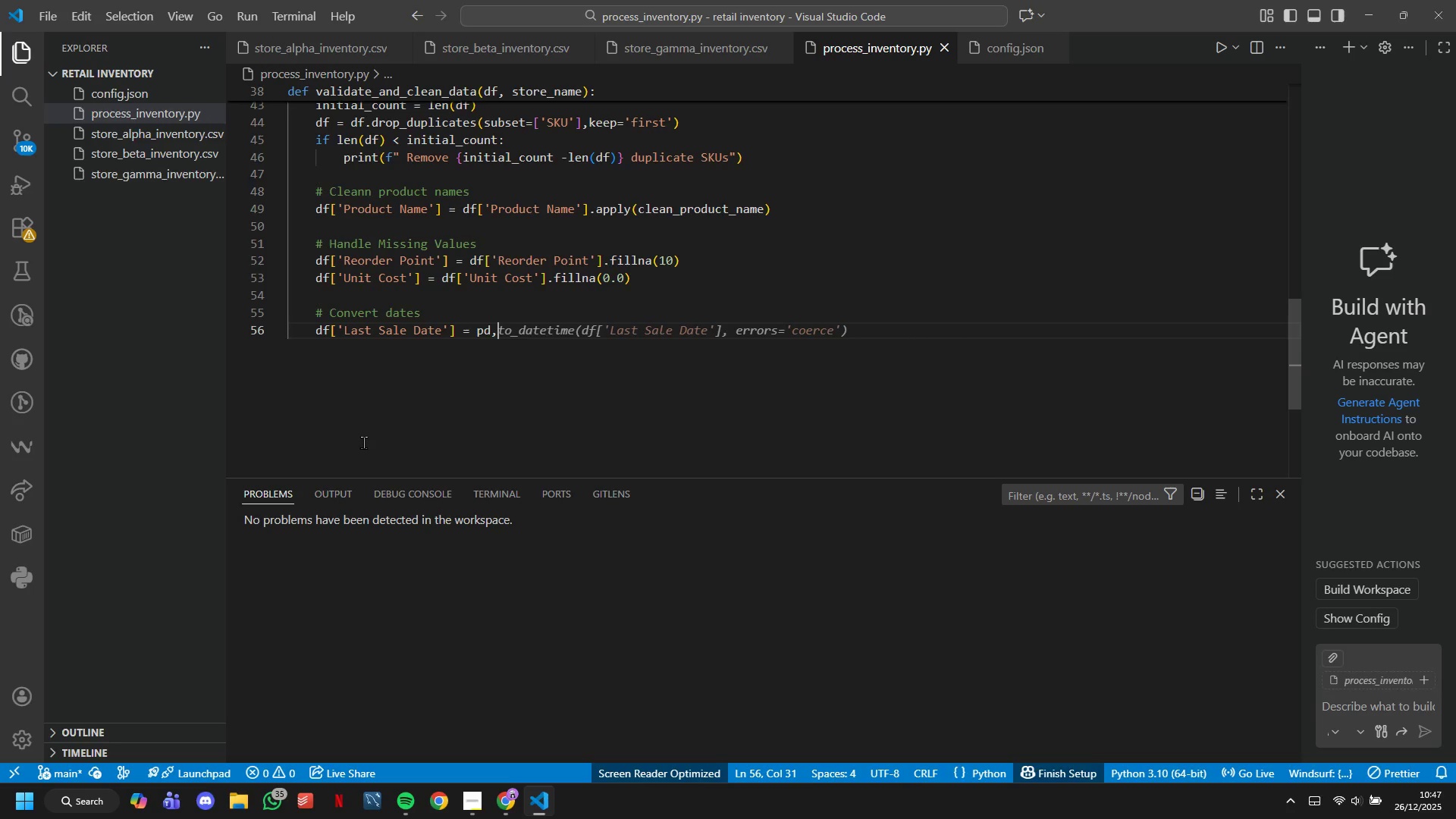 
key(Backspace)
type(.to)
key(Backspace)
key(Backspace)
key(Backspace)
type(.to_datetime(Df['Last Sale Dte)
 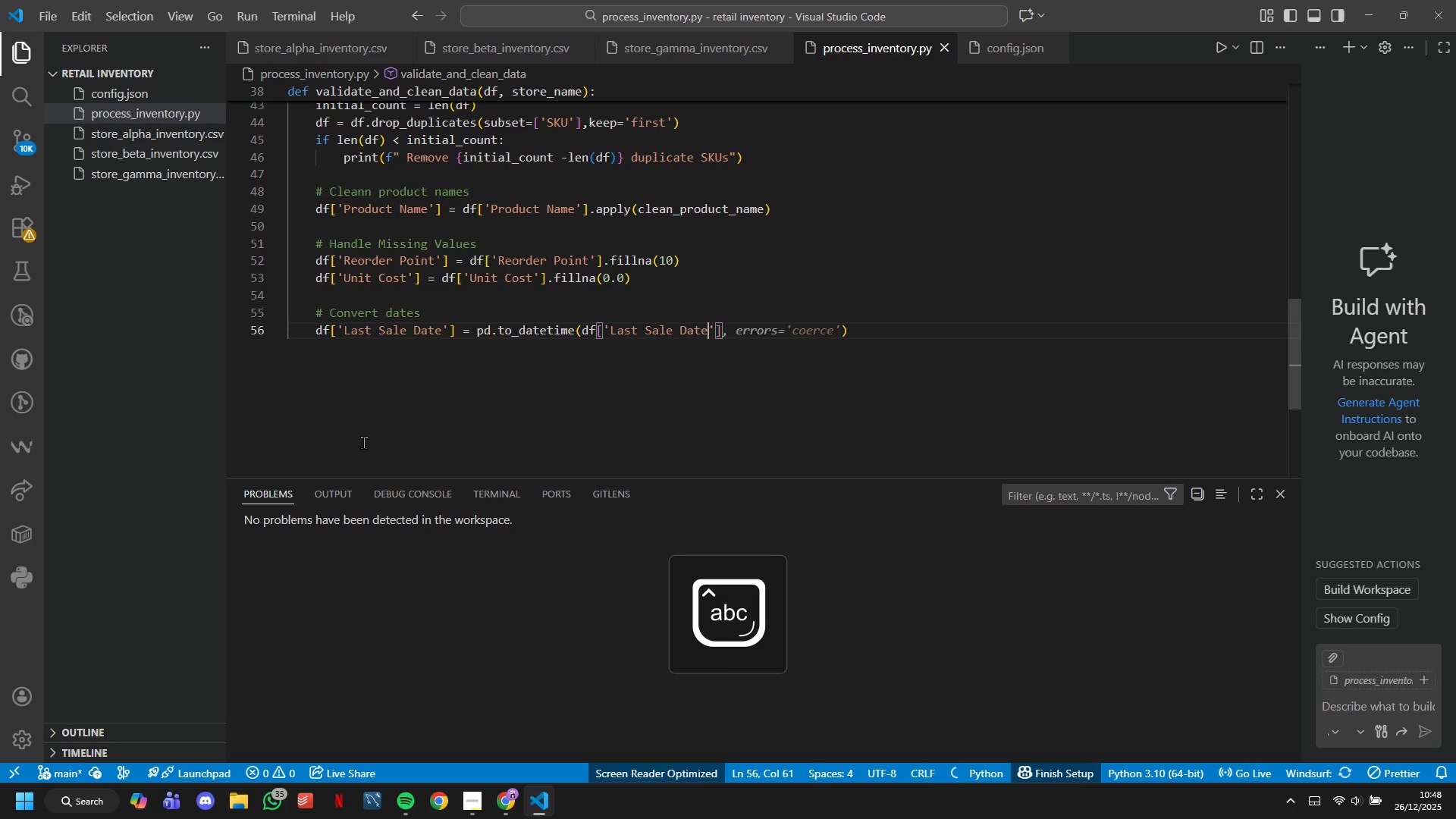 
key(ArrowRight)
 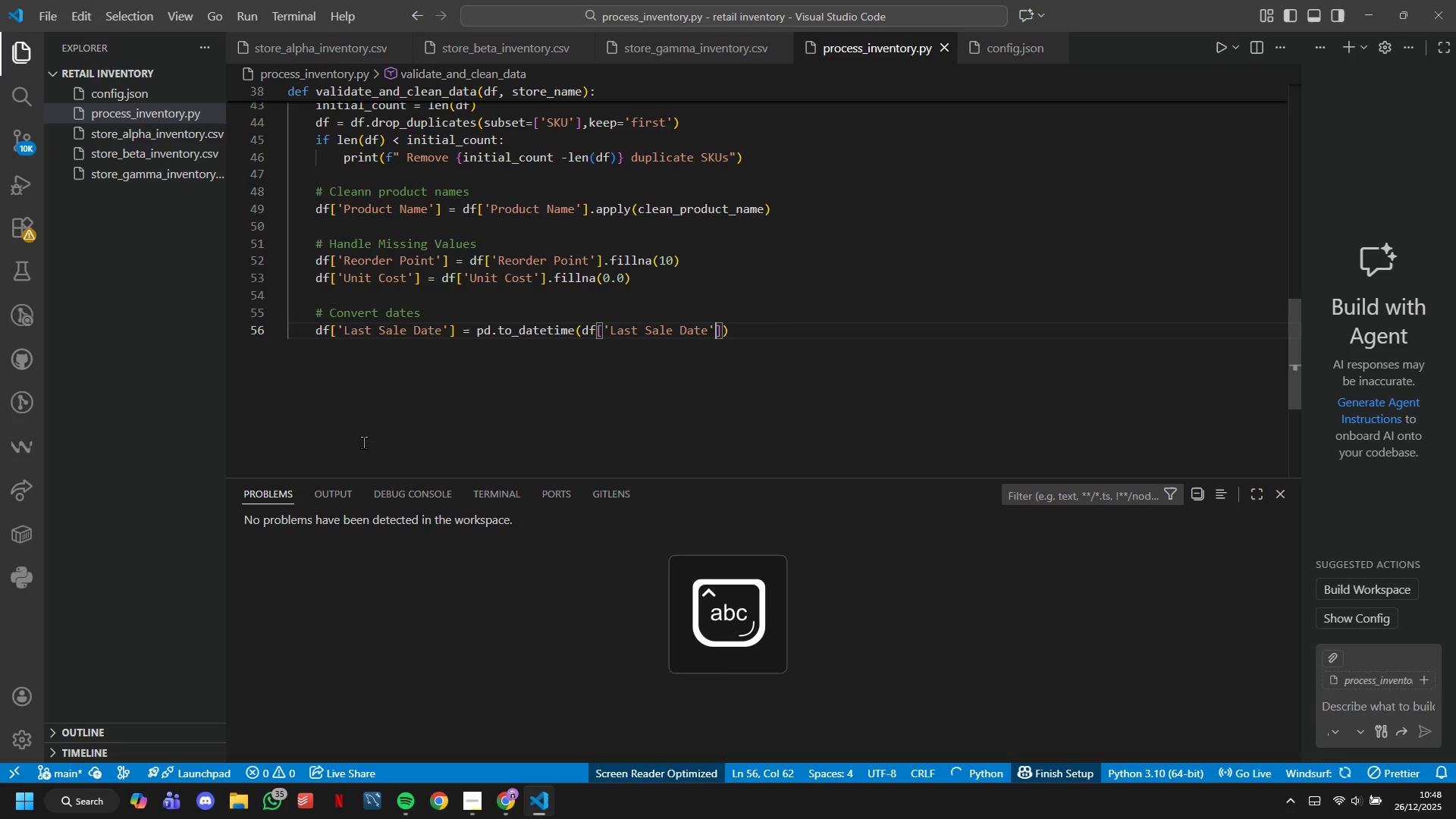 
key(ArrowRight)
 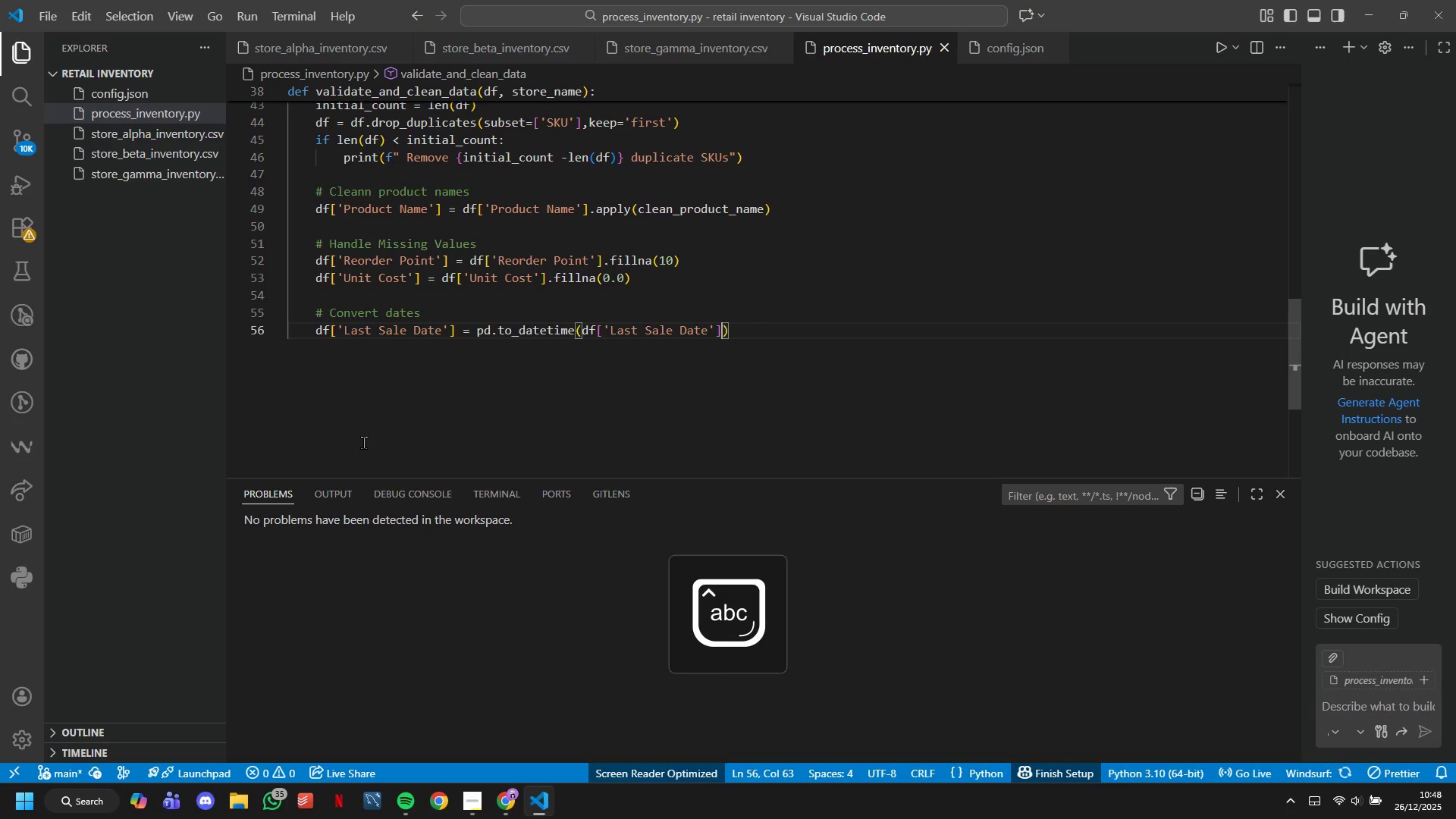 
type(, erros = 'co)
key(Tab)